 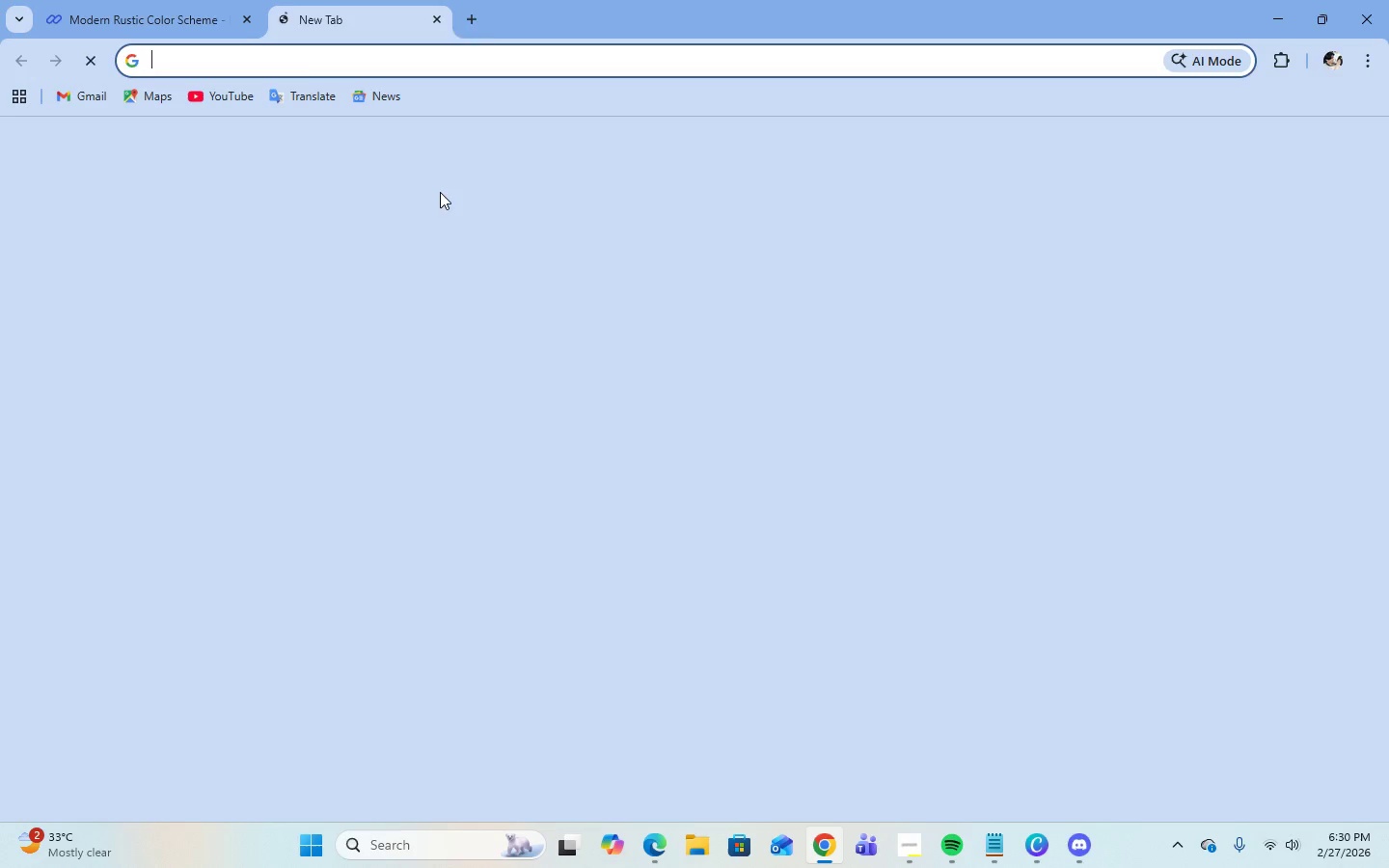 
left_click([513, 394])
 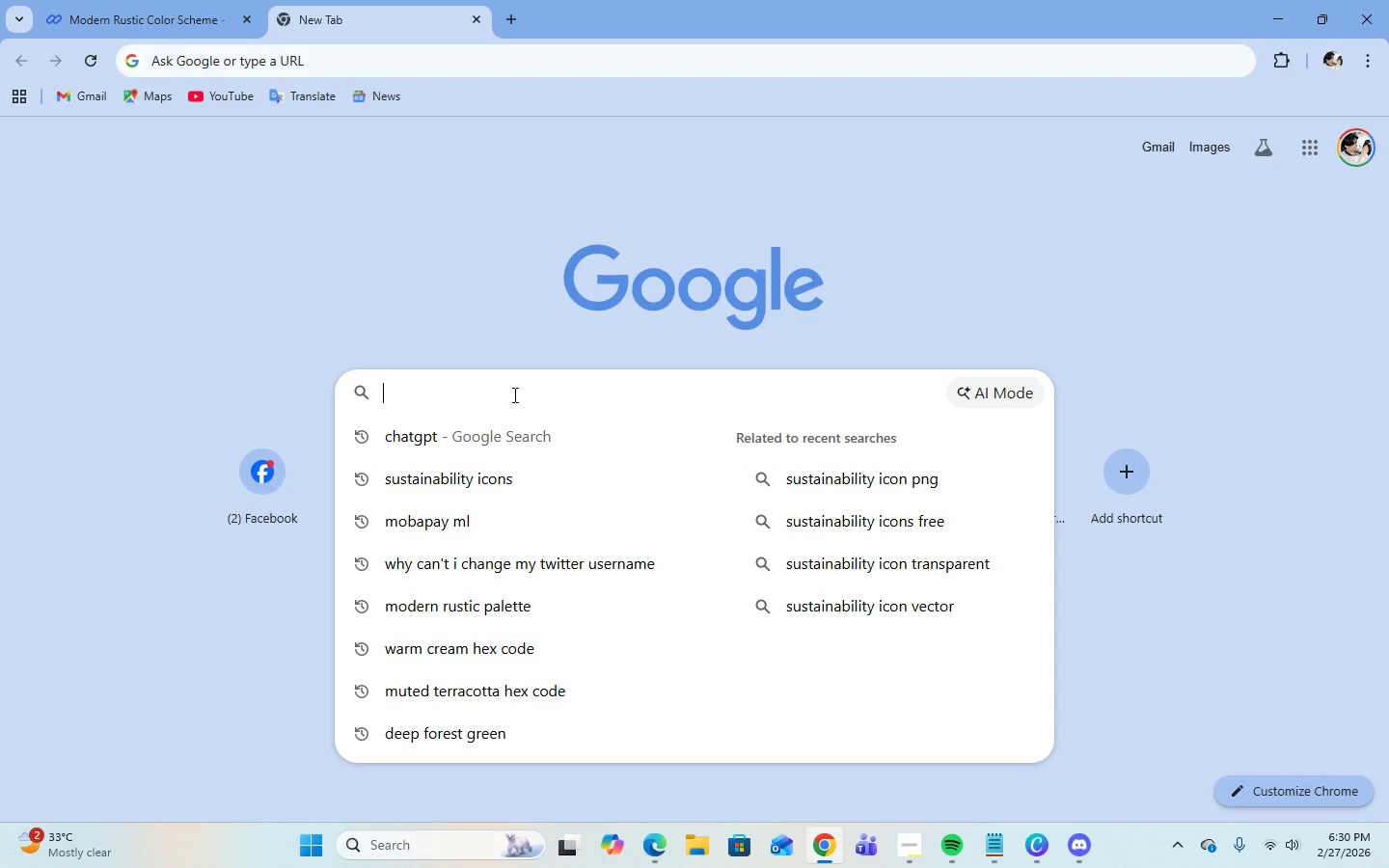 
type(modern rustic aes)
 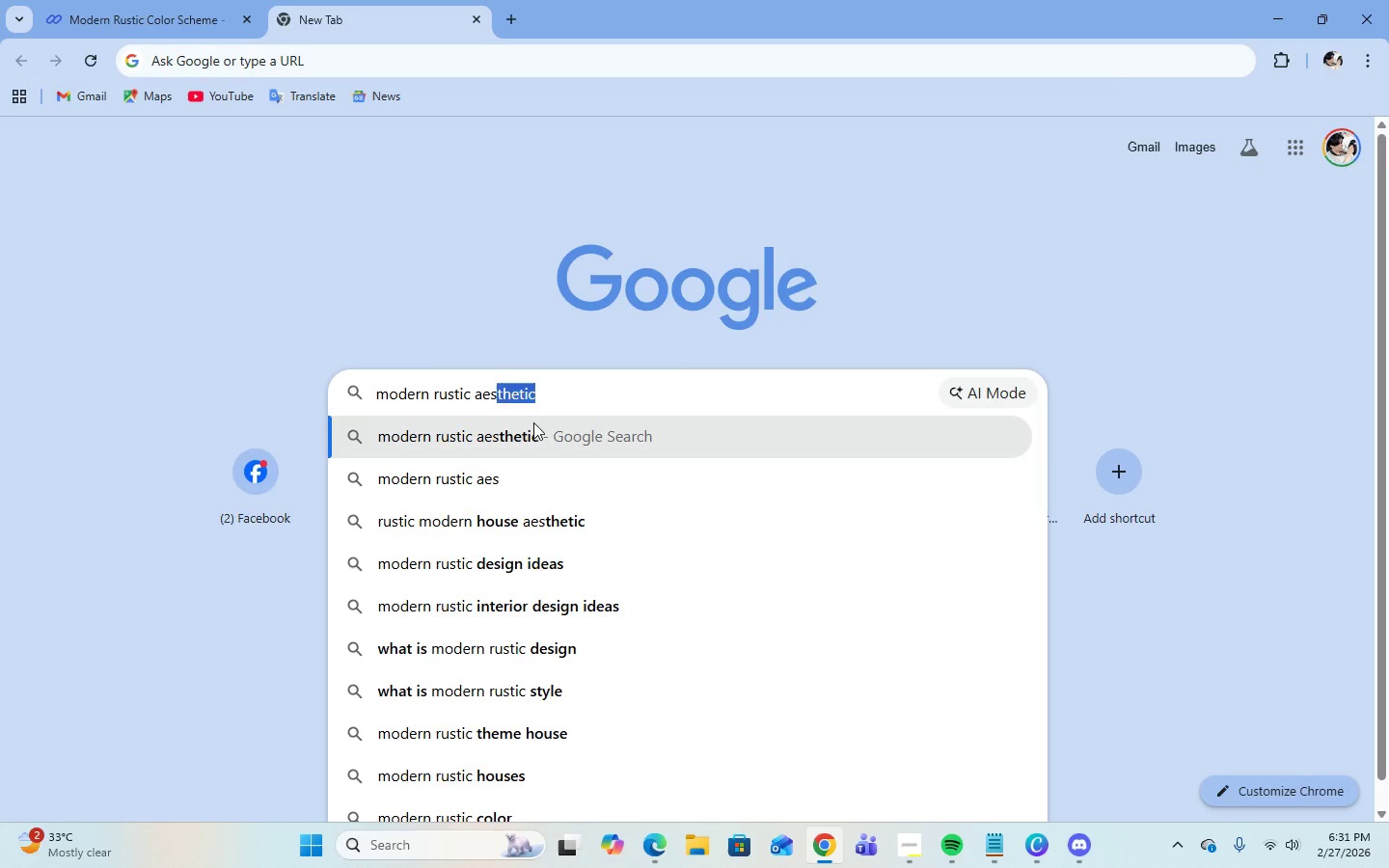 
left_click([537, 446])
 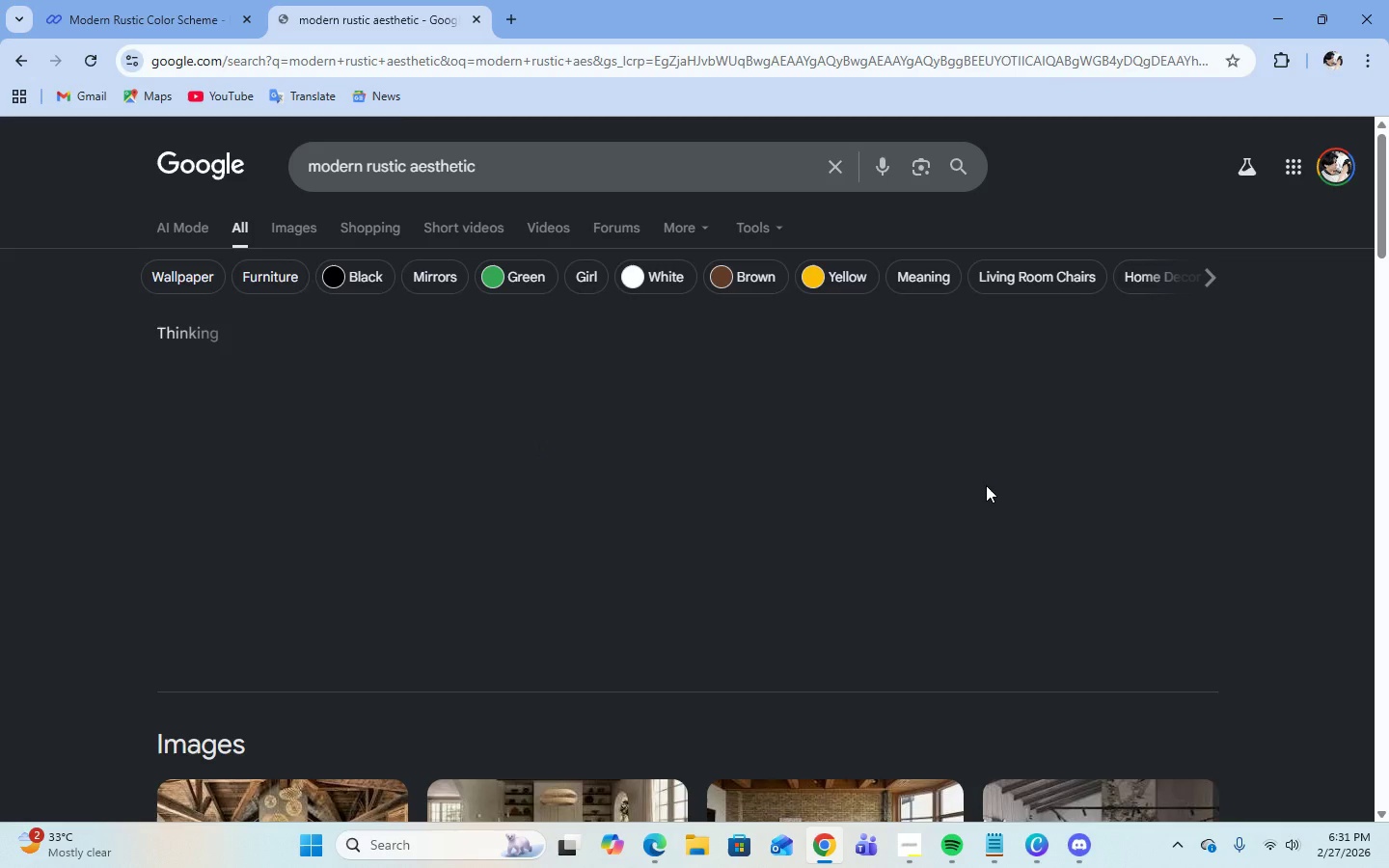 
scroll: coordinate [986, 485], scroll_direction: down, amount: 3.0
 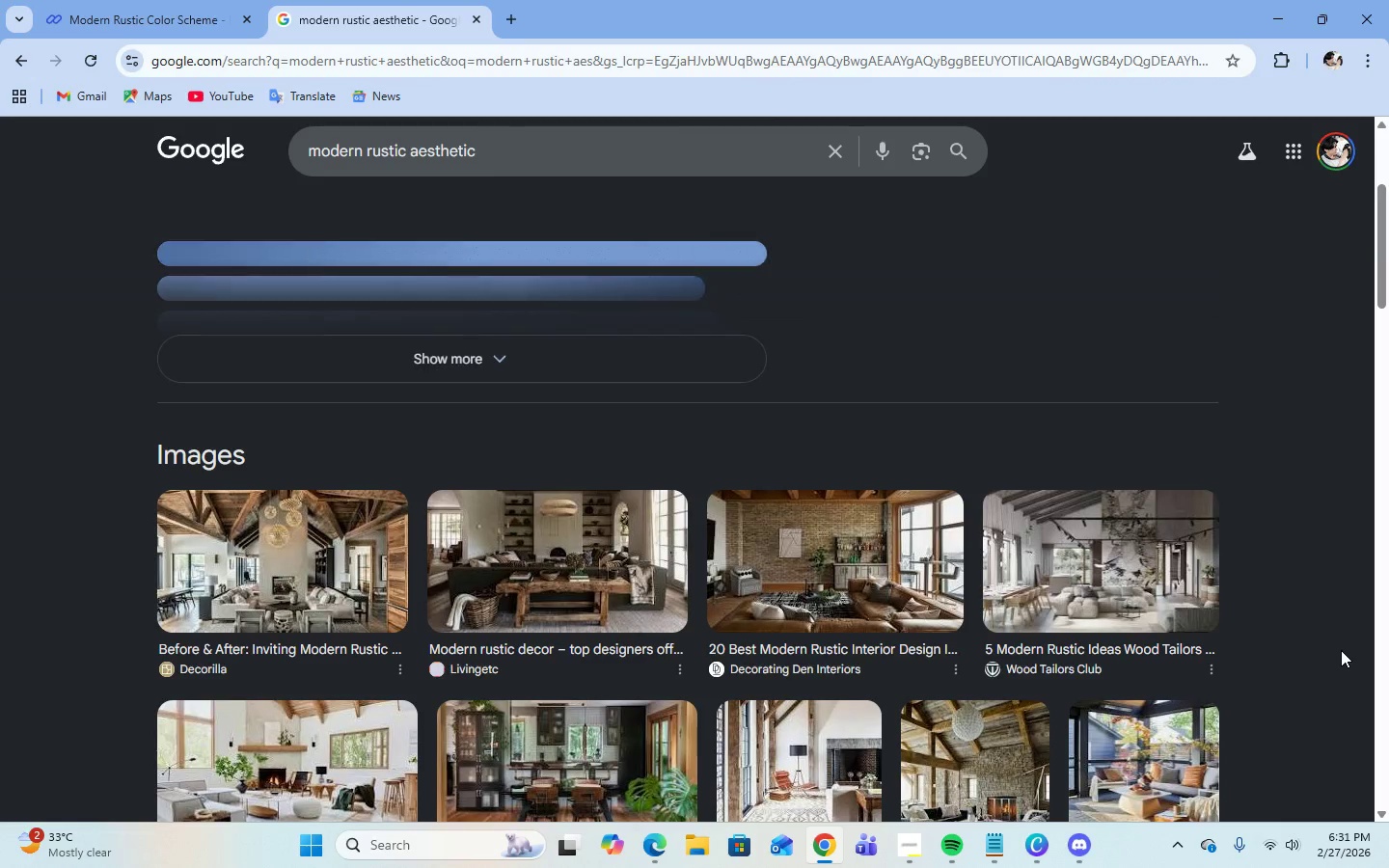 
scroll: coordinate [1341, 648], scroll_direction: up, amount: 4.0
 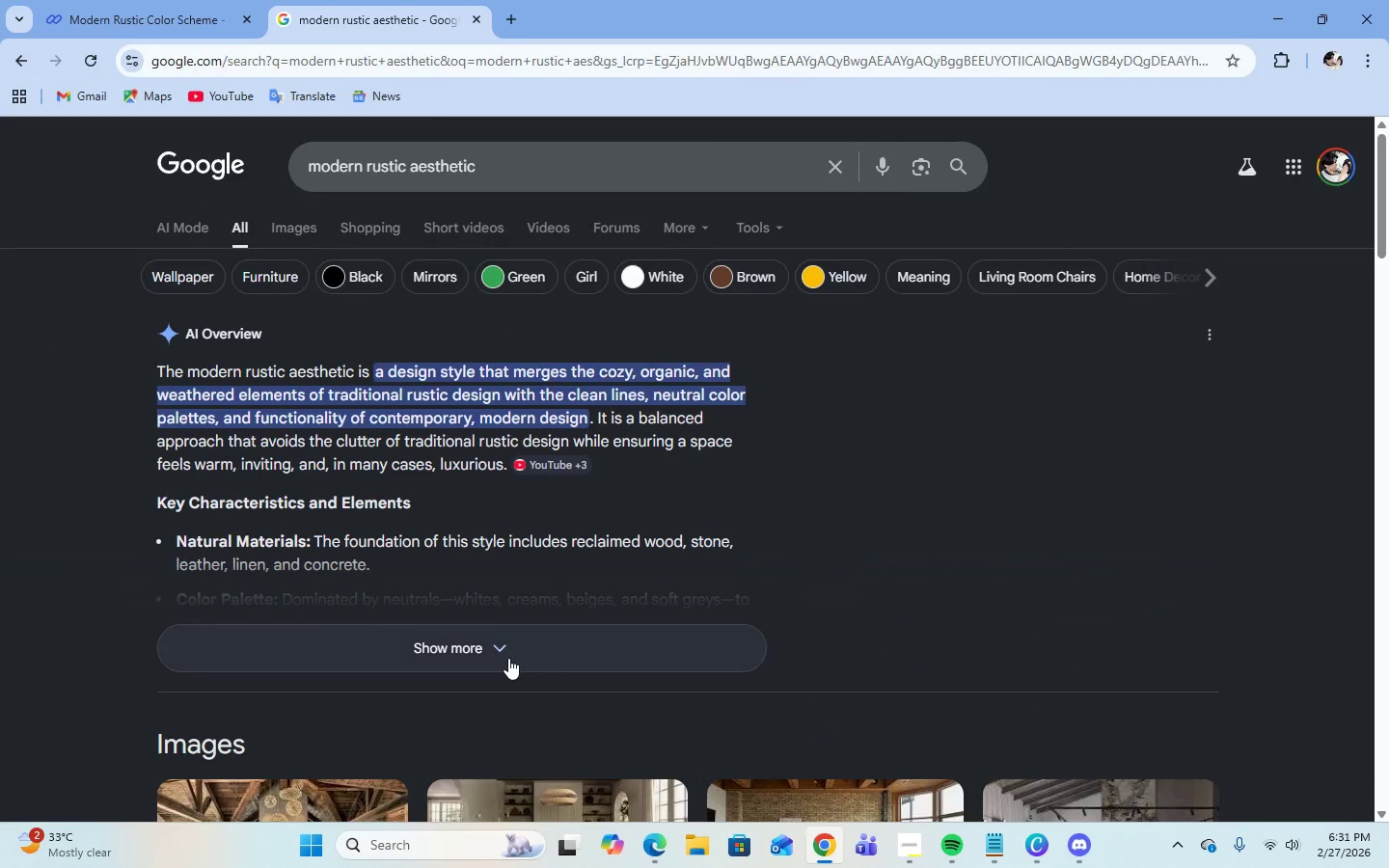 
left_click([496, 656])
 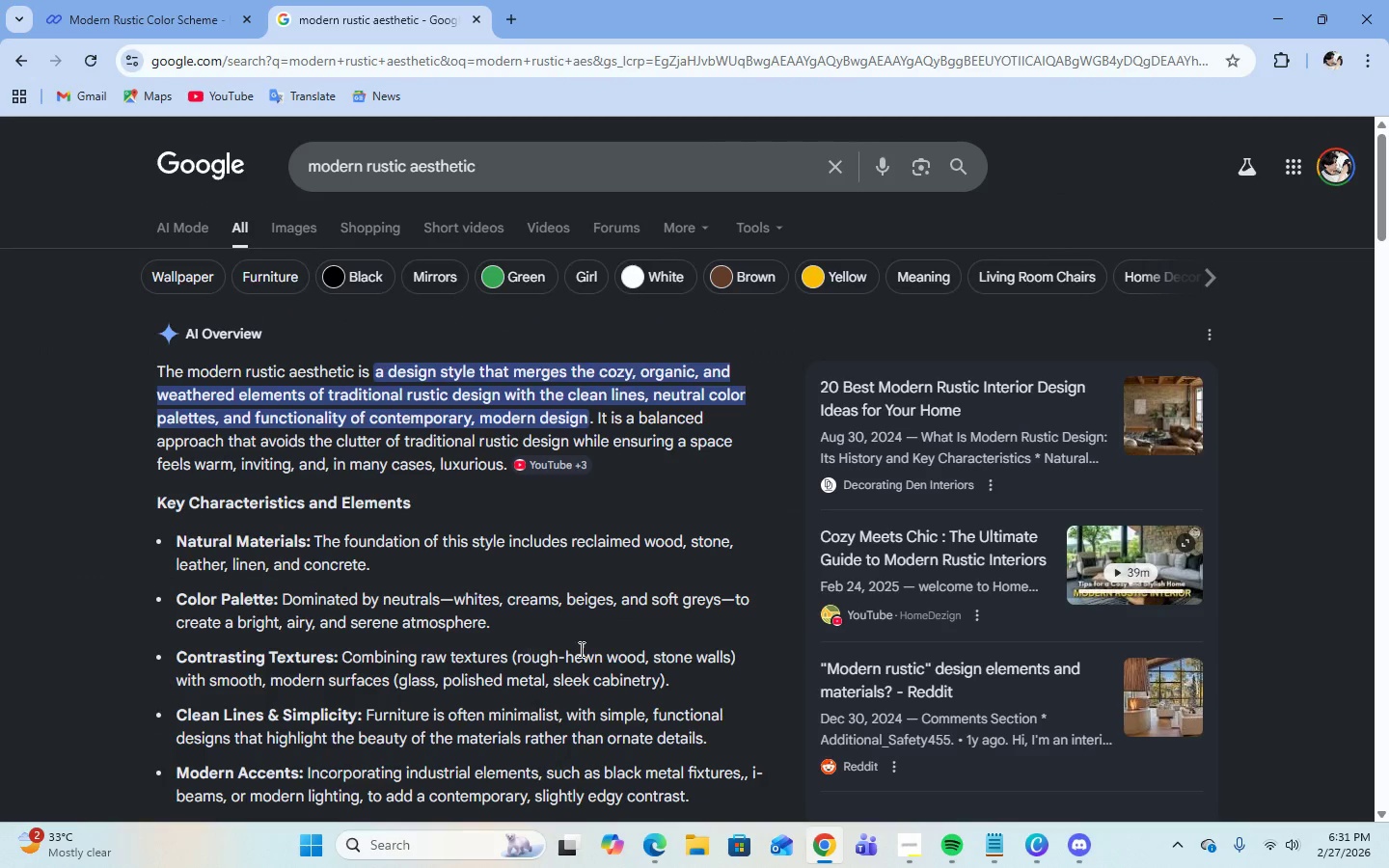 
scroll: coordinate [623, 647], scroll_direction: down, amount: 8.0
 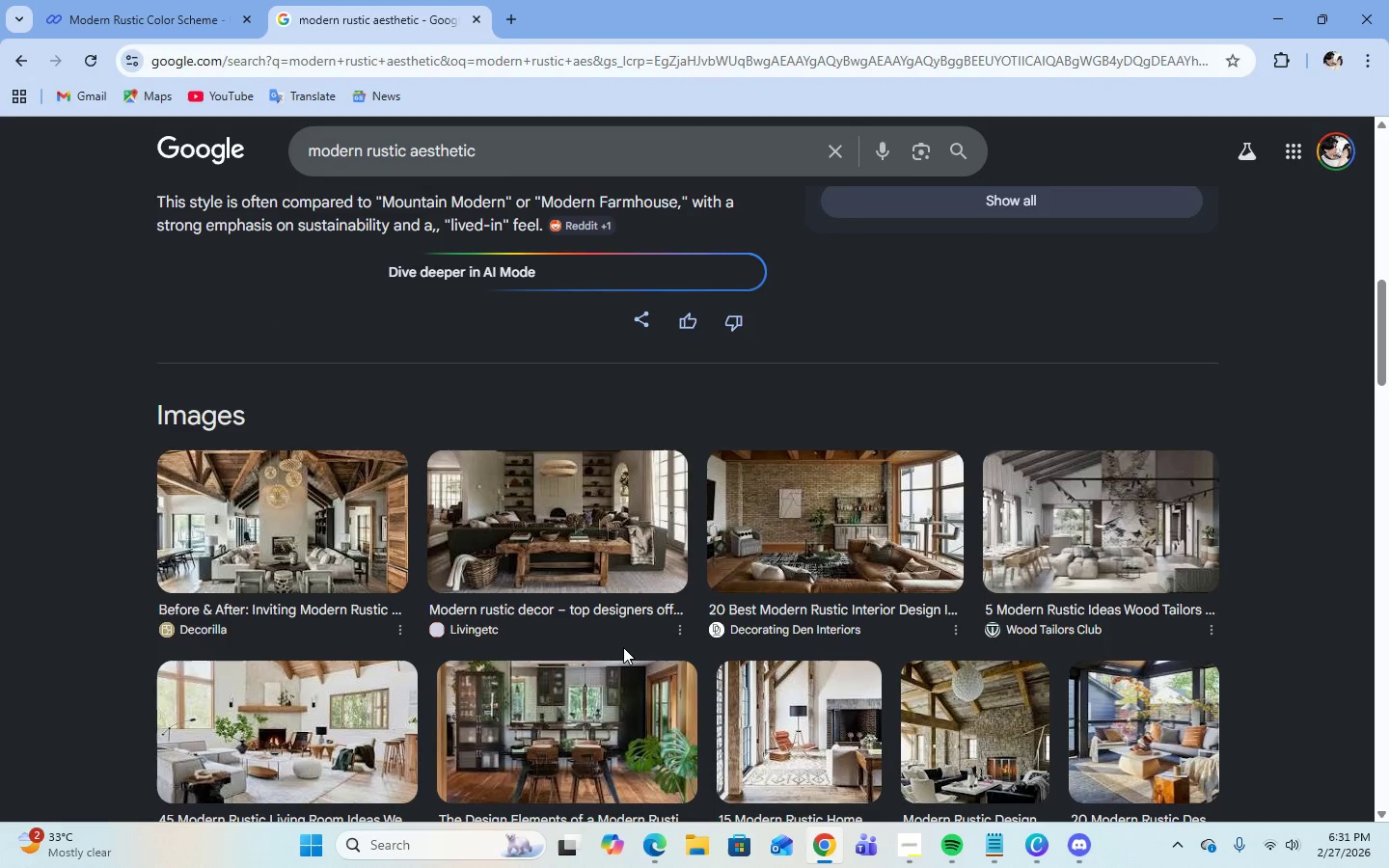 
scroll: coordinate [624, 614], scroll_direction: up, amount: 14.0
 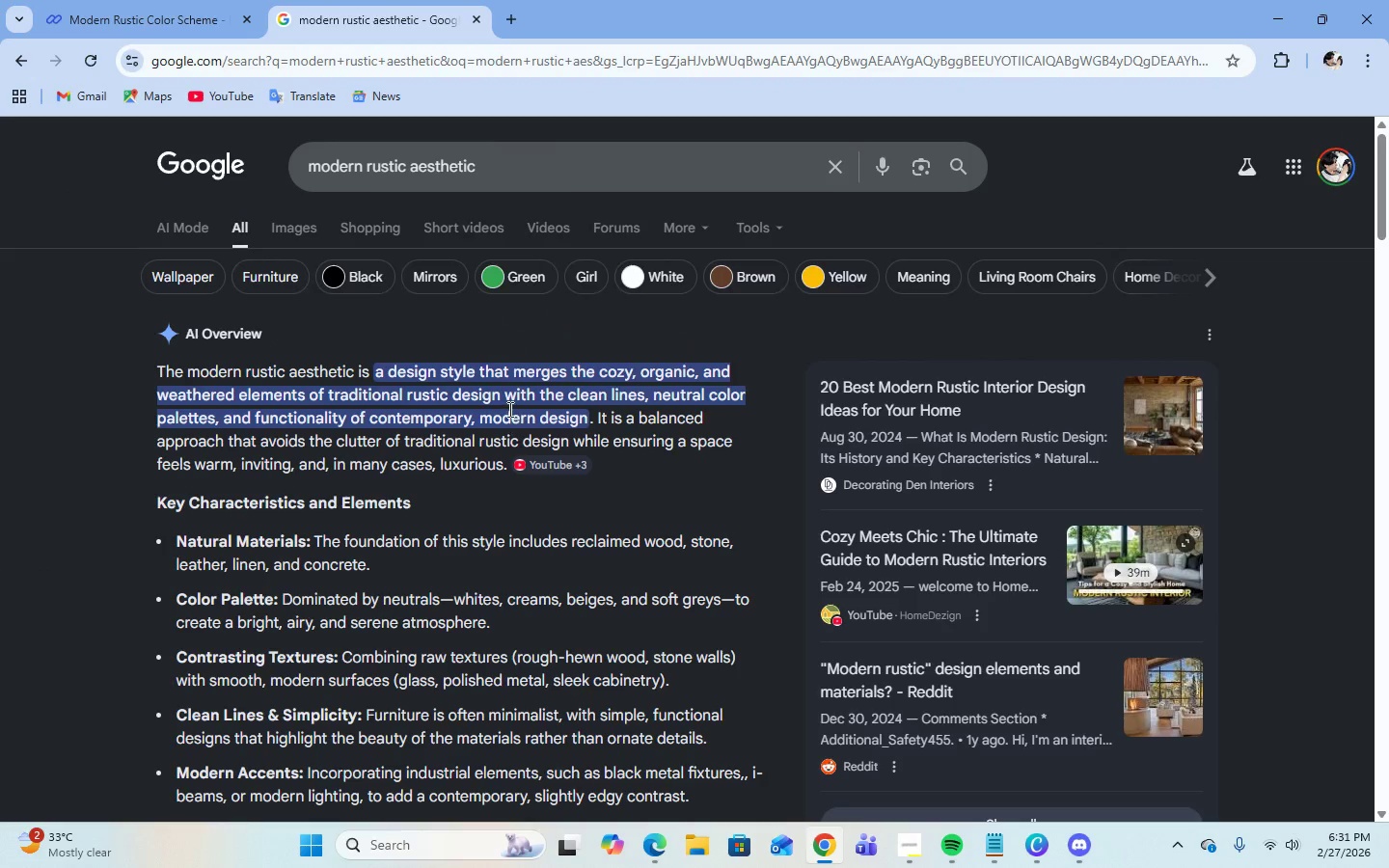 
scroll: coordinate [506, 386], scroll_direction: down, amount: 20.0
 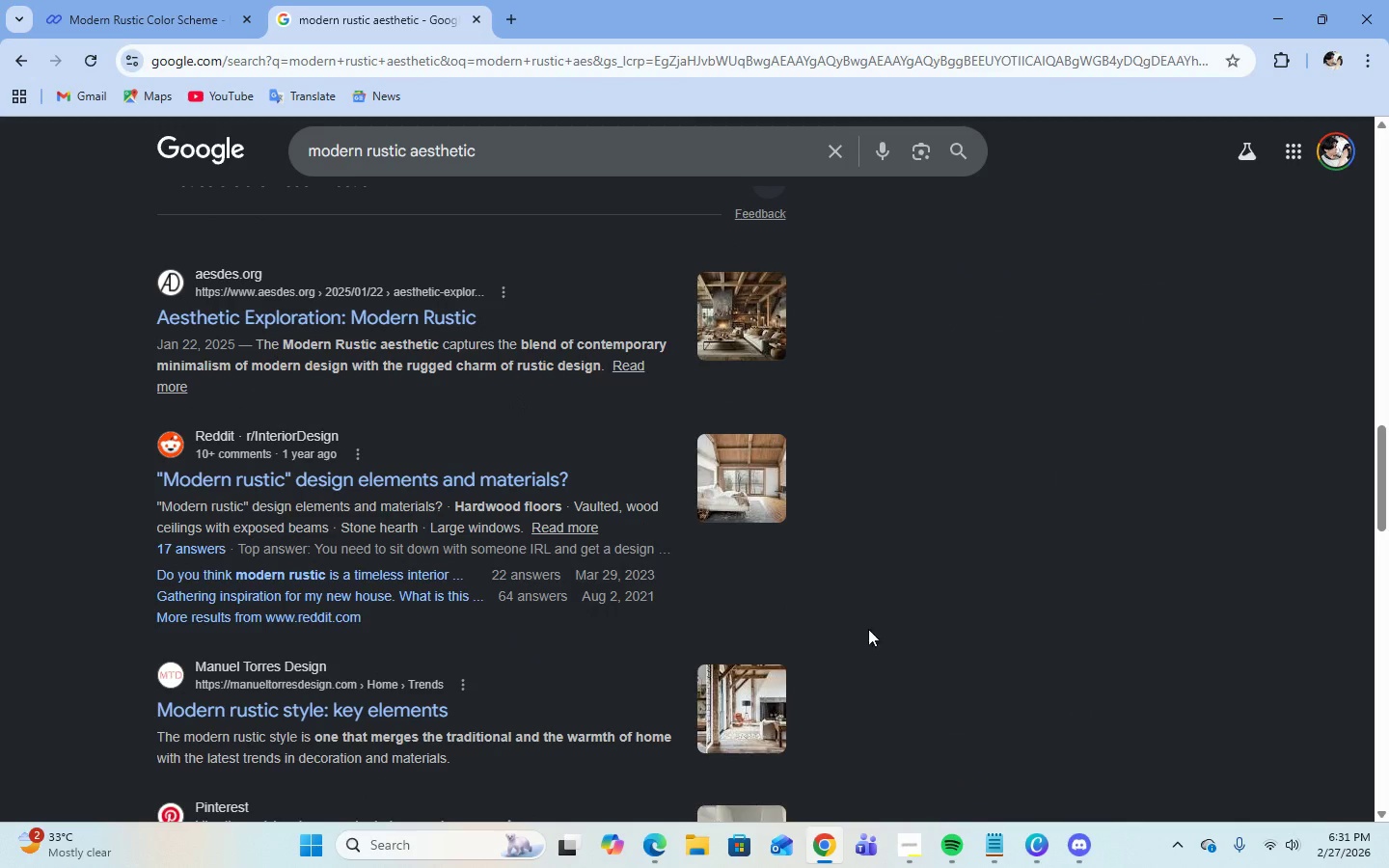 
scroll: coordinate [931, 643], scroll_direction: up, amount: 20.0
 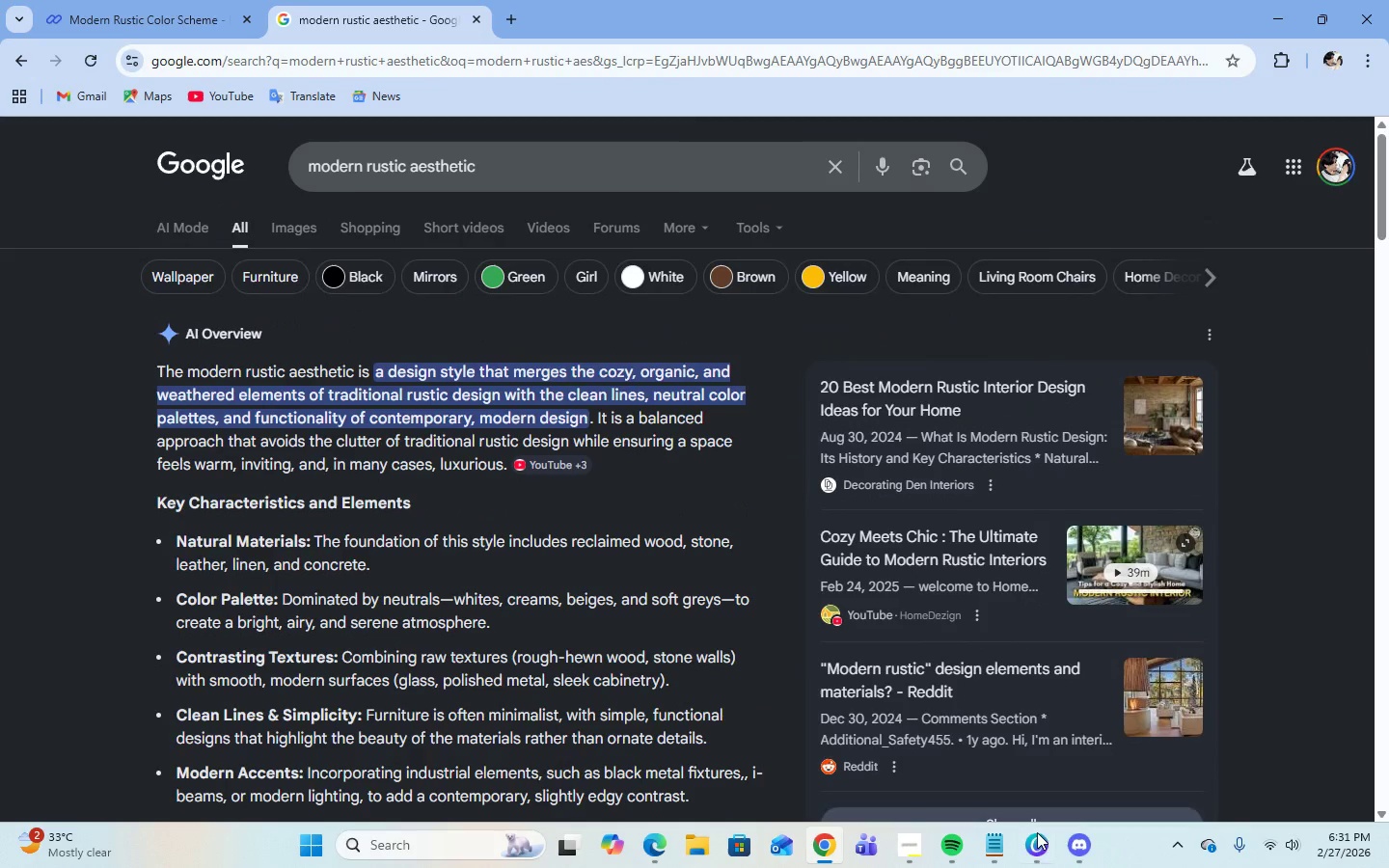 
left_click([1037, 850])
 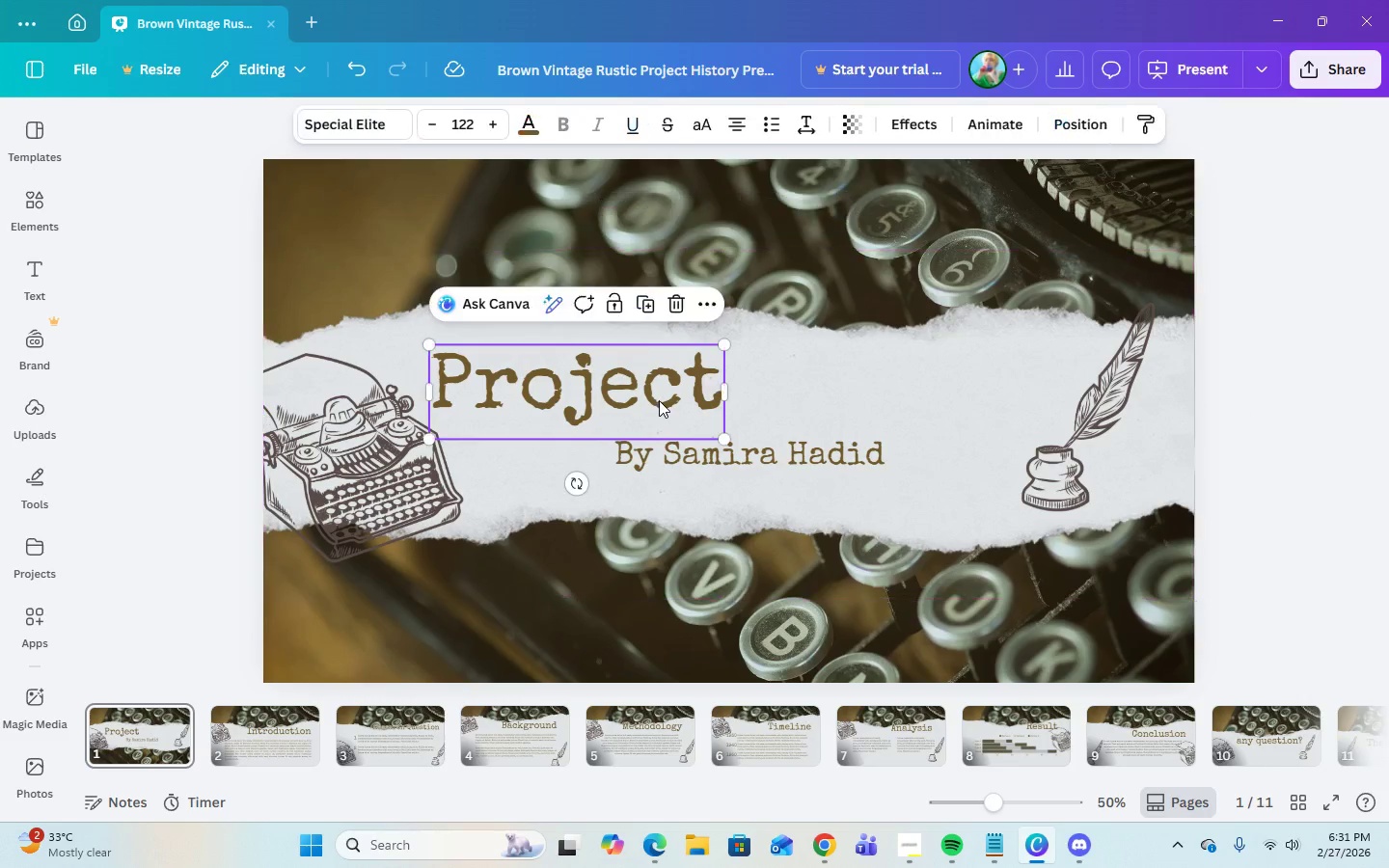 
double_click([659, 400])
 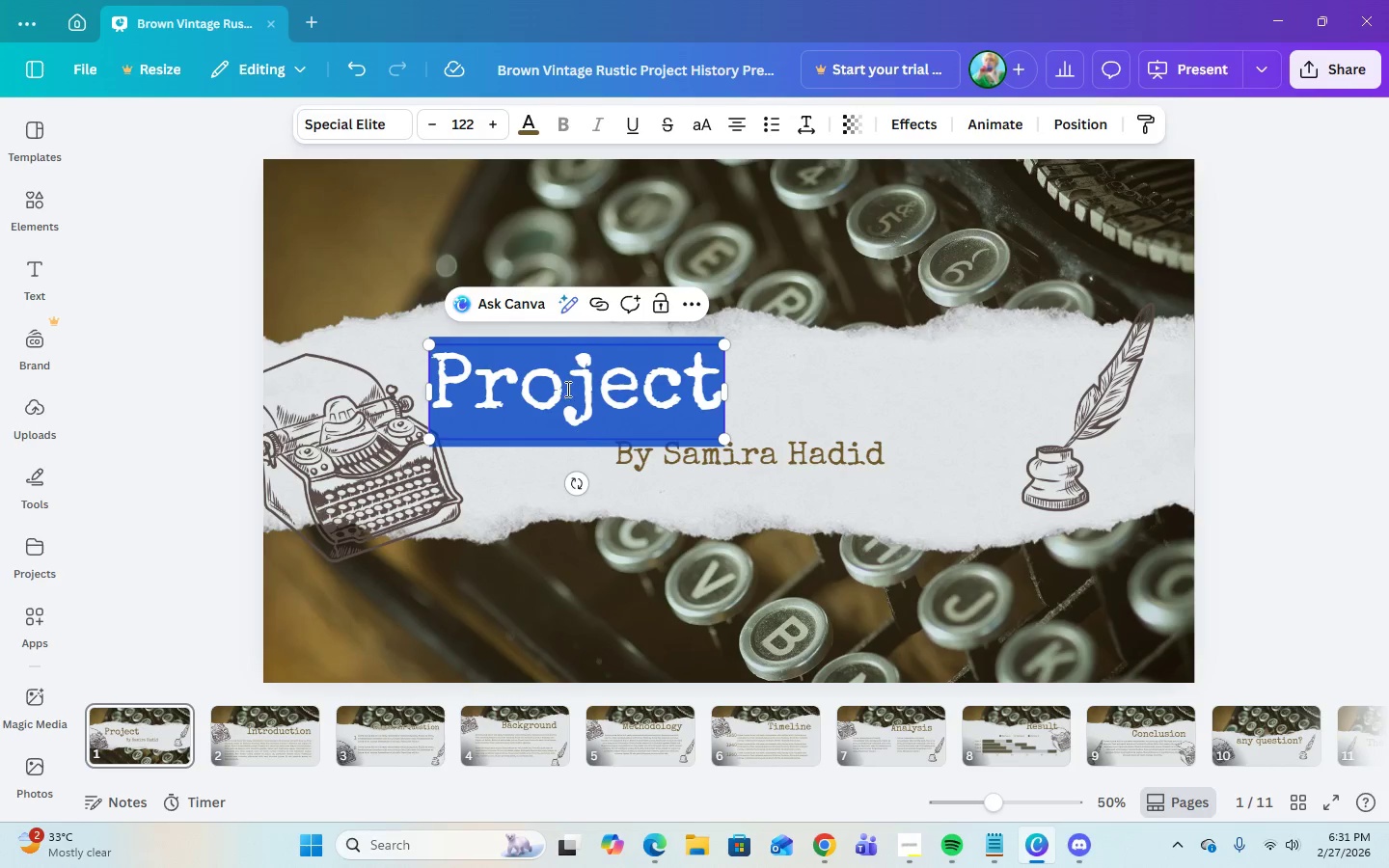 
left_click([464, 119])
 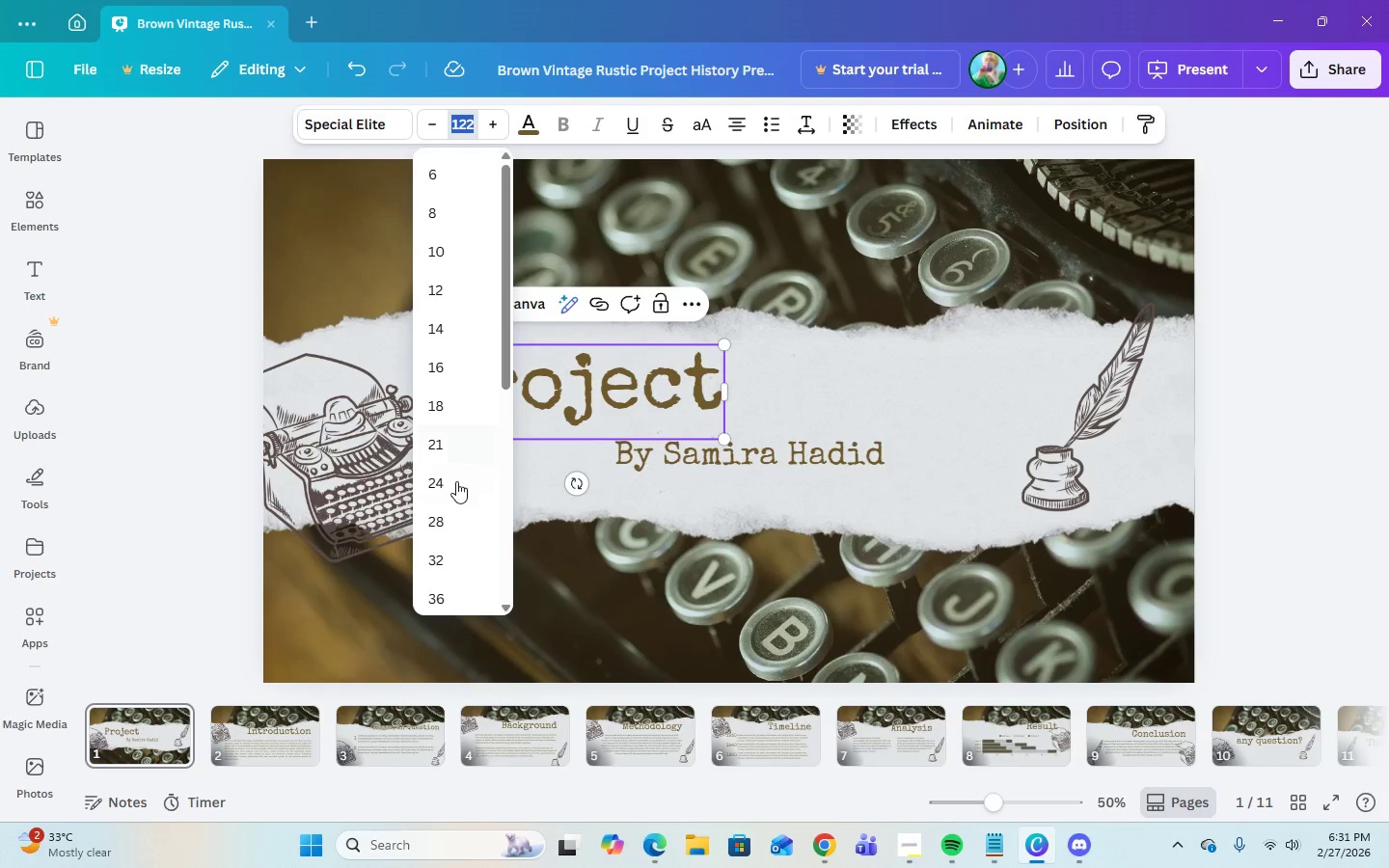 
scroll: coordinate [464, 505], scroll_direction: down, amount: 5.0
 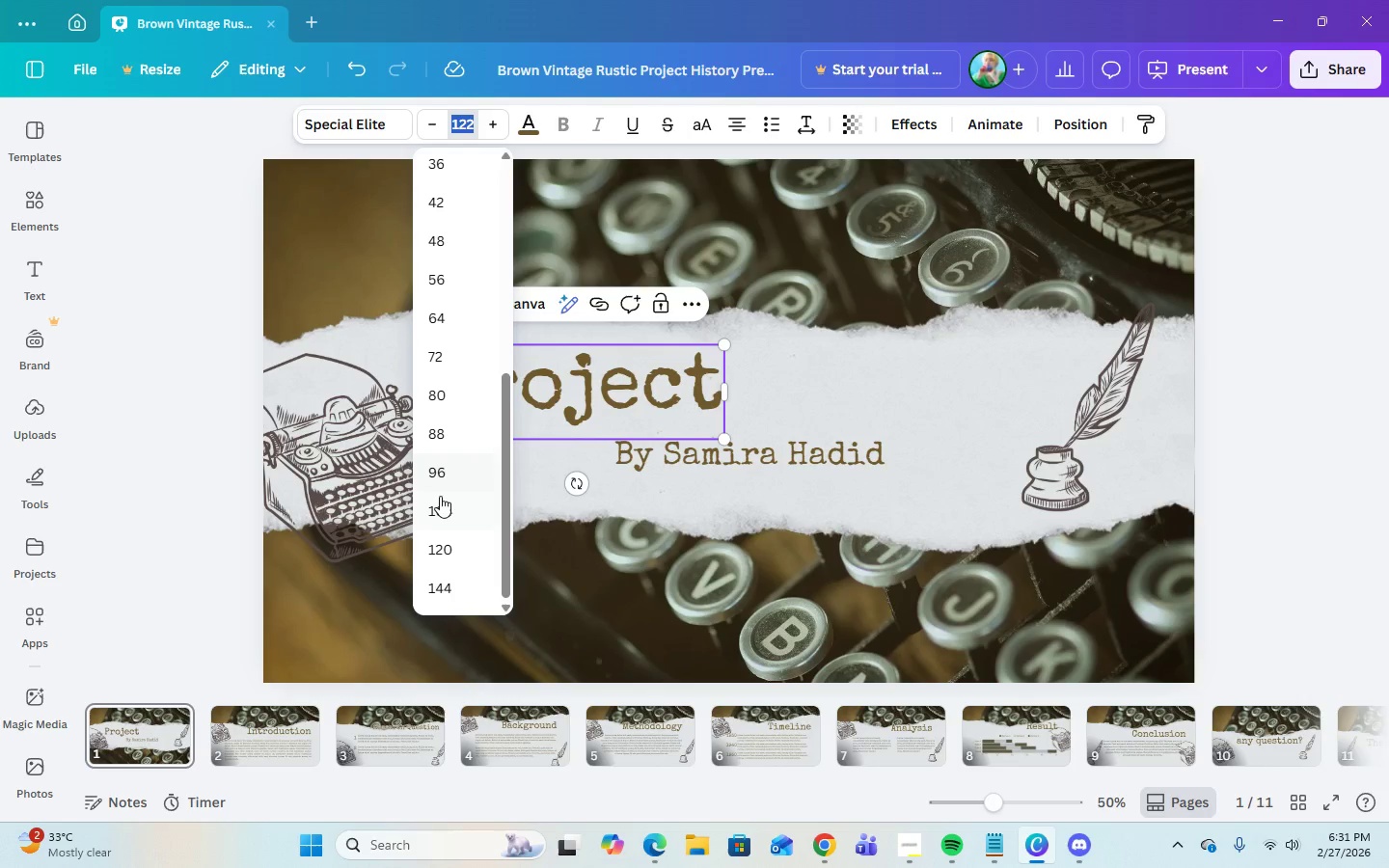 
left_click([440, 503])
 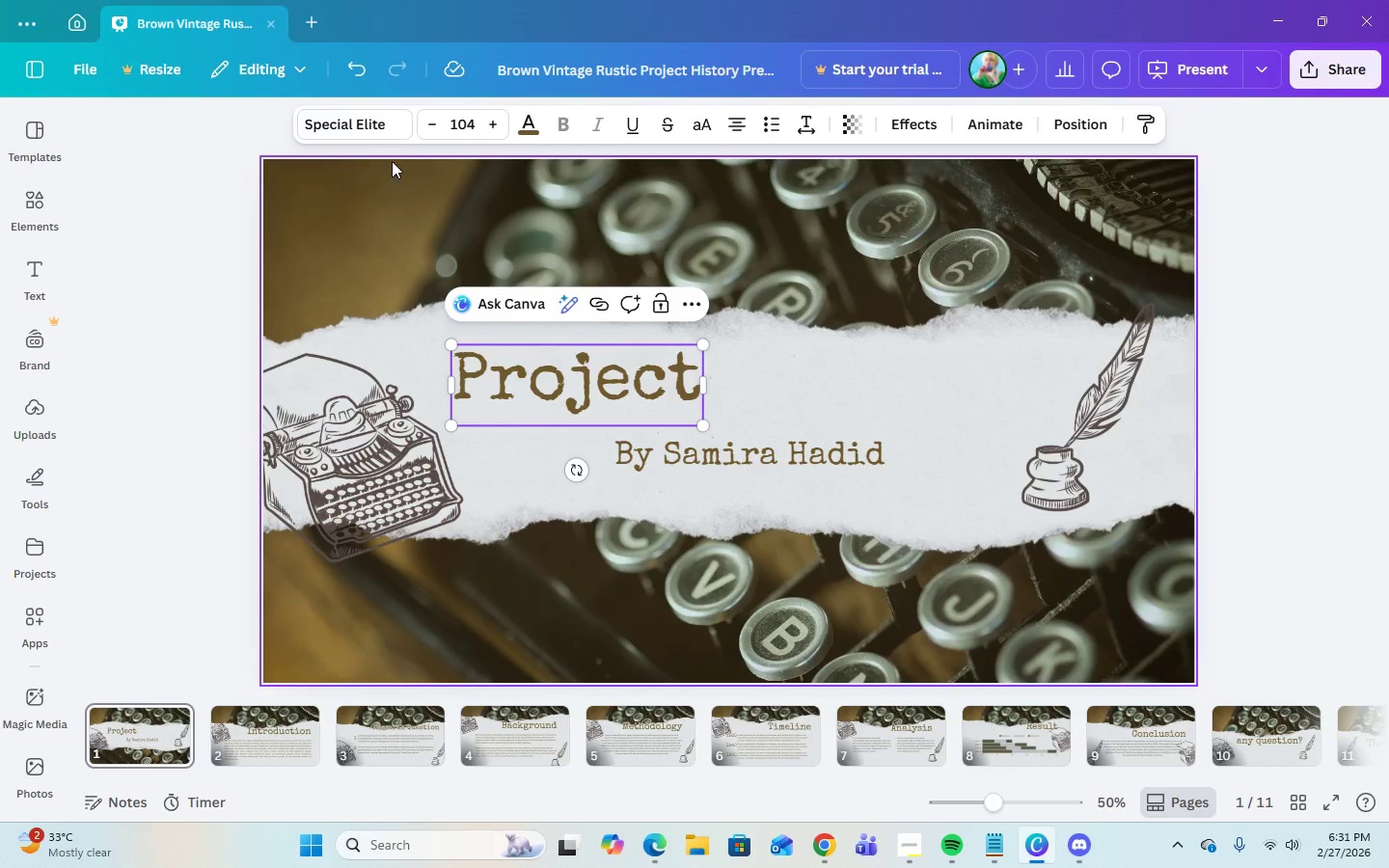 
left_click([351, 135])
 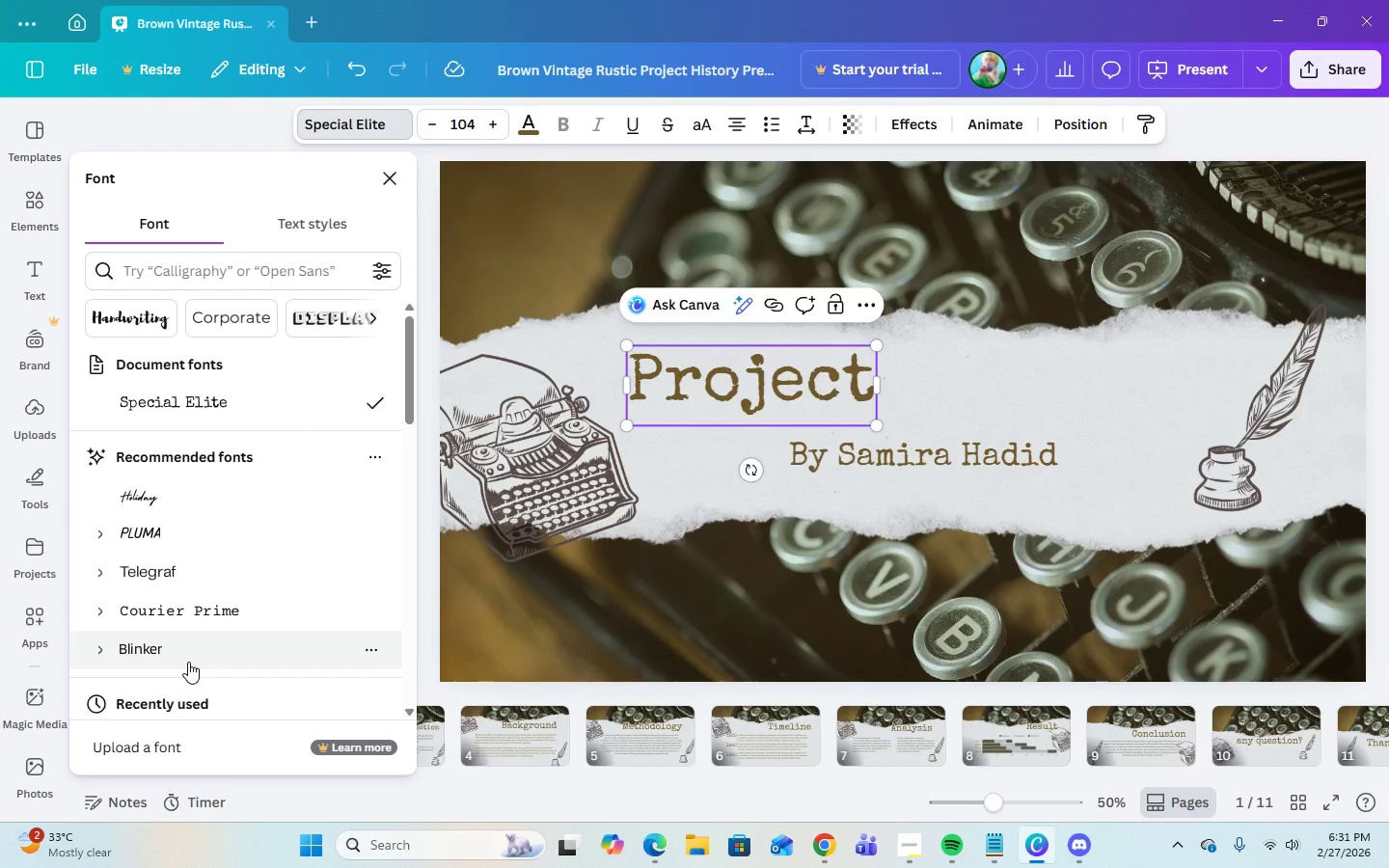 
scroll: coordinate [188, 661], scroll_direction: down, amount: 2.0
 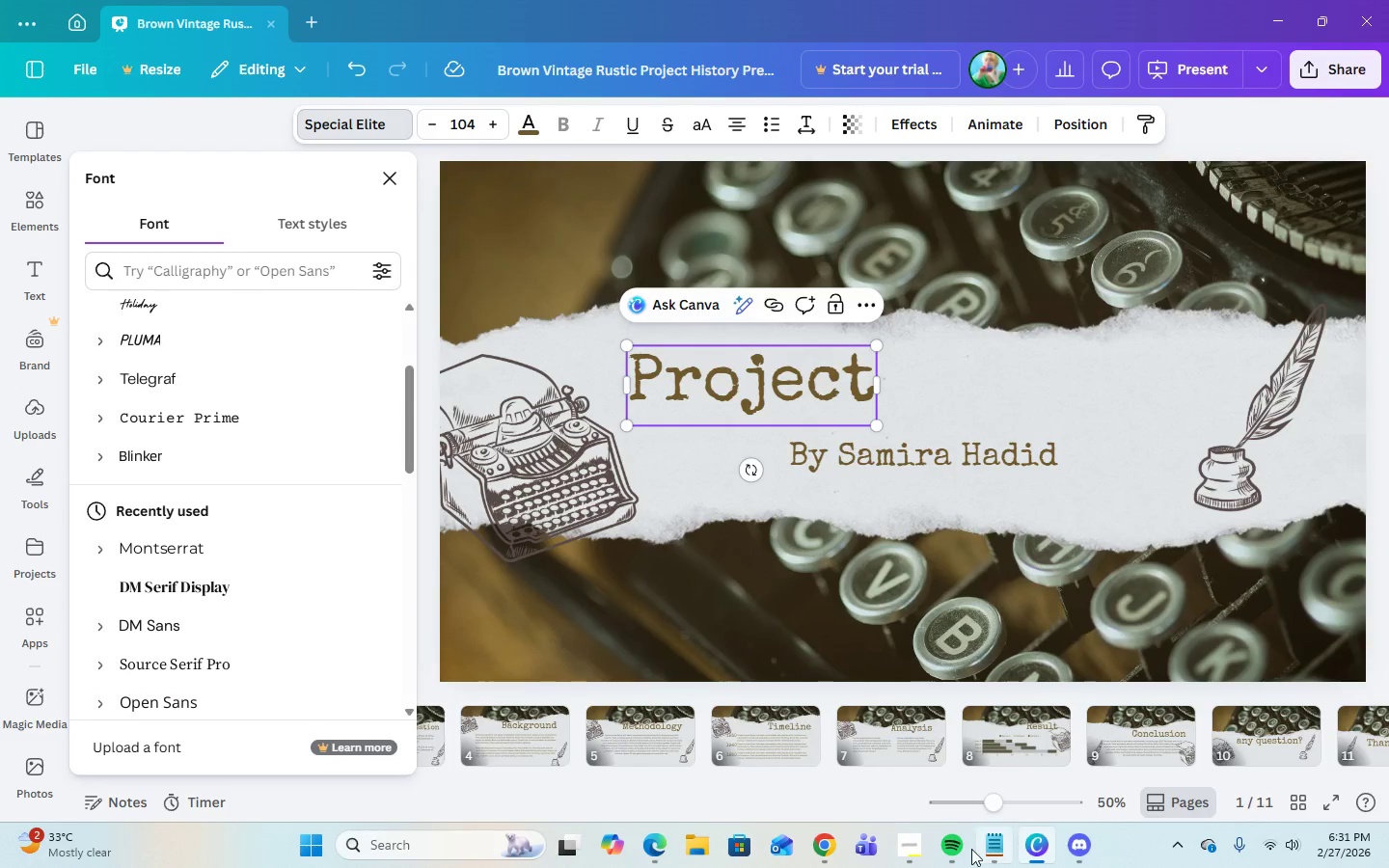 
left_click([907, 861])